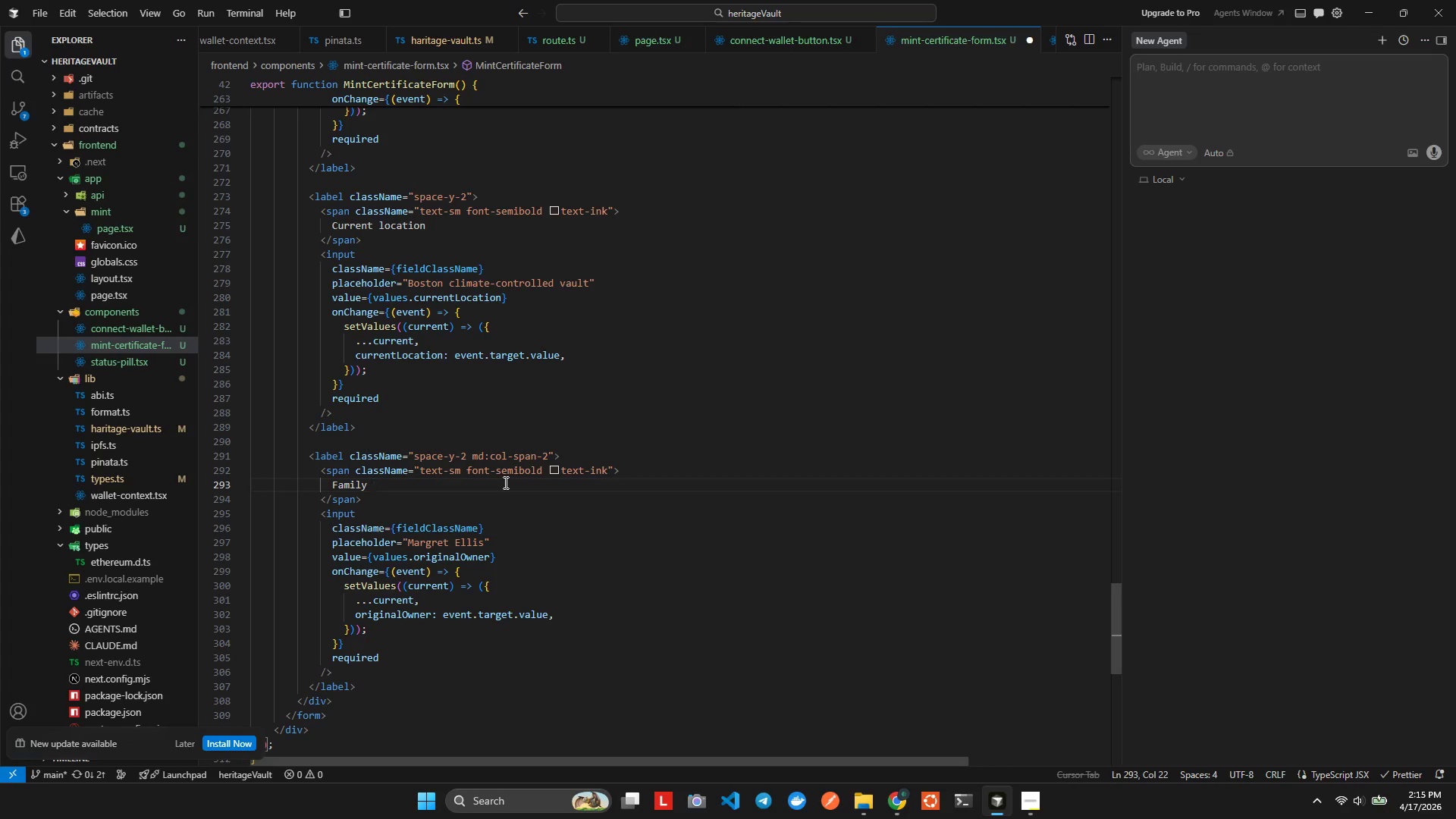 
key(Control+S)
 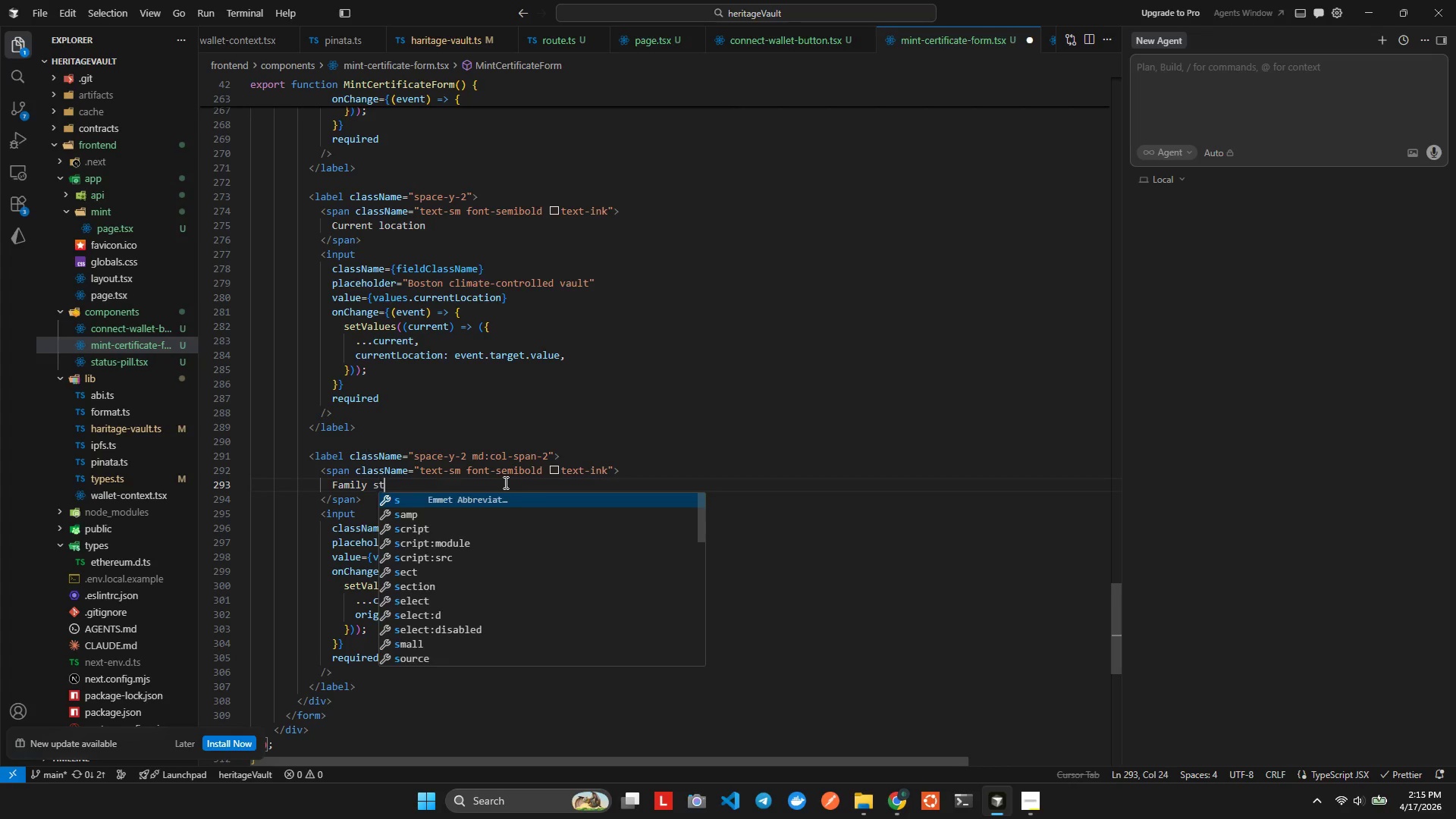 
key(Control+T)
 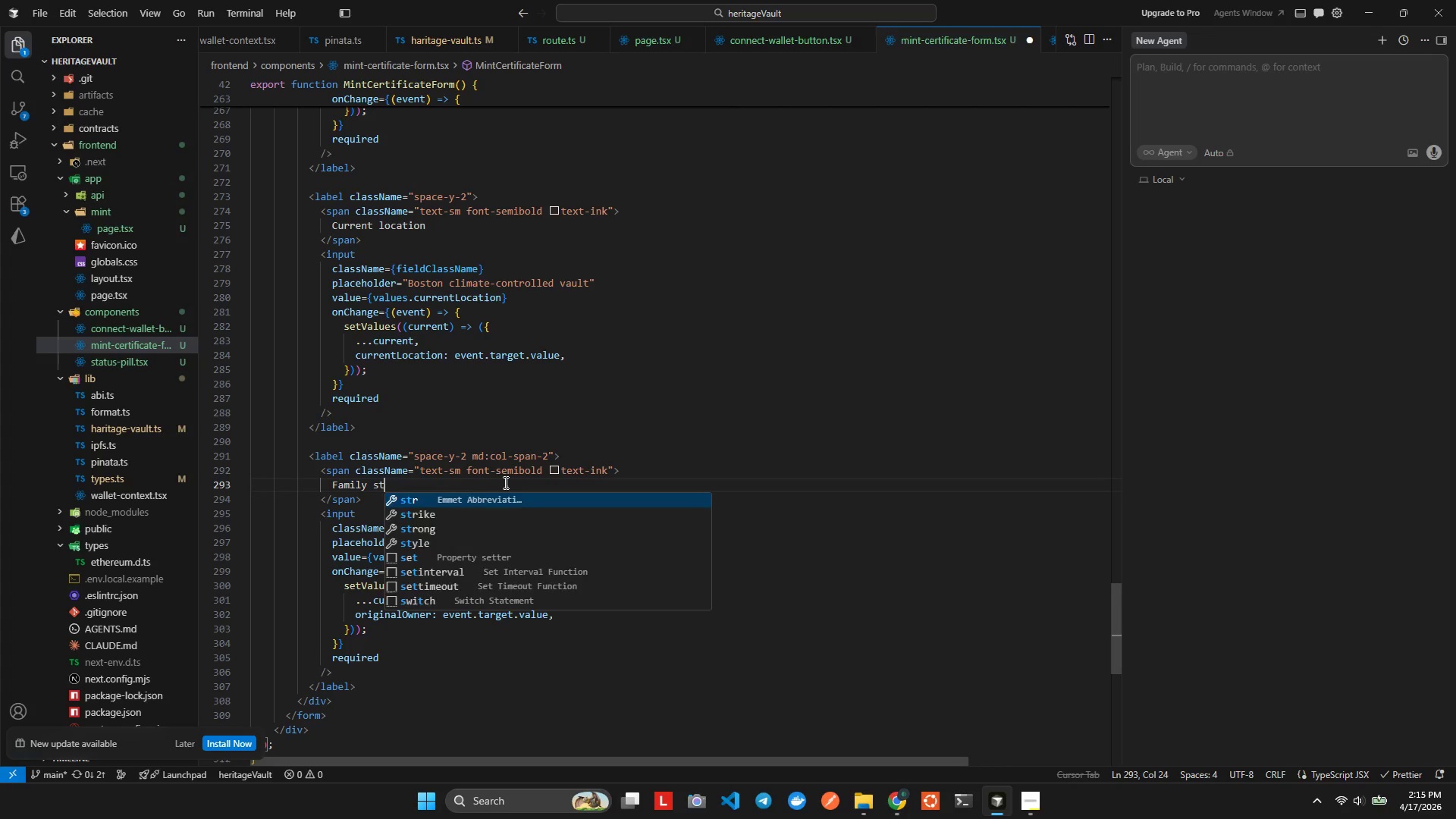 
key(Control+O)
 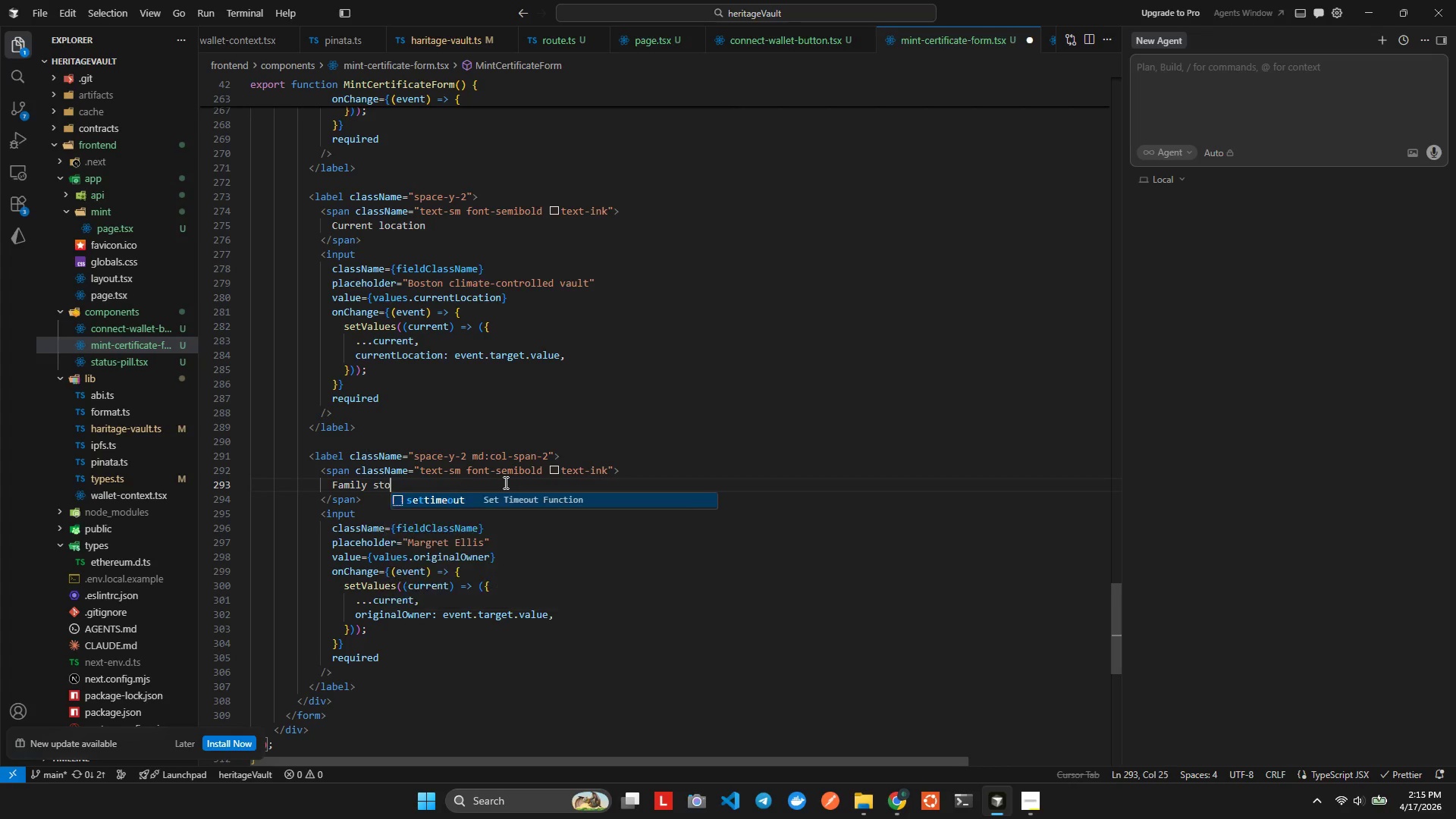 
key(Control+R)
 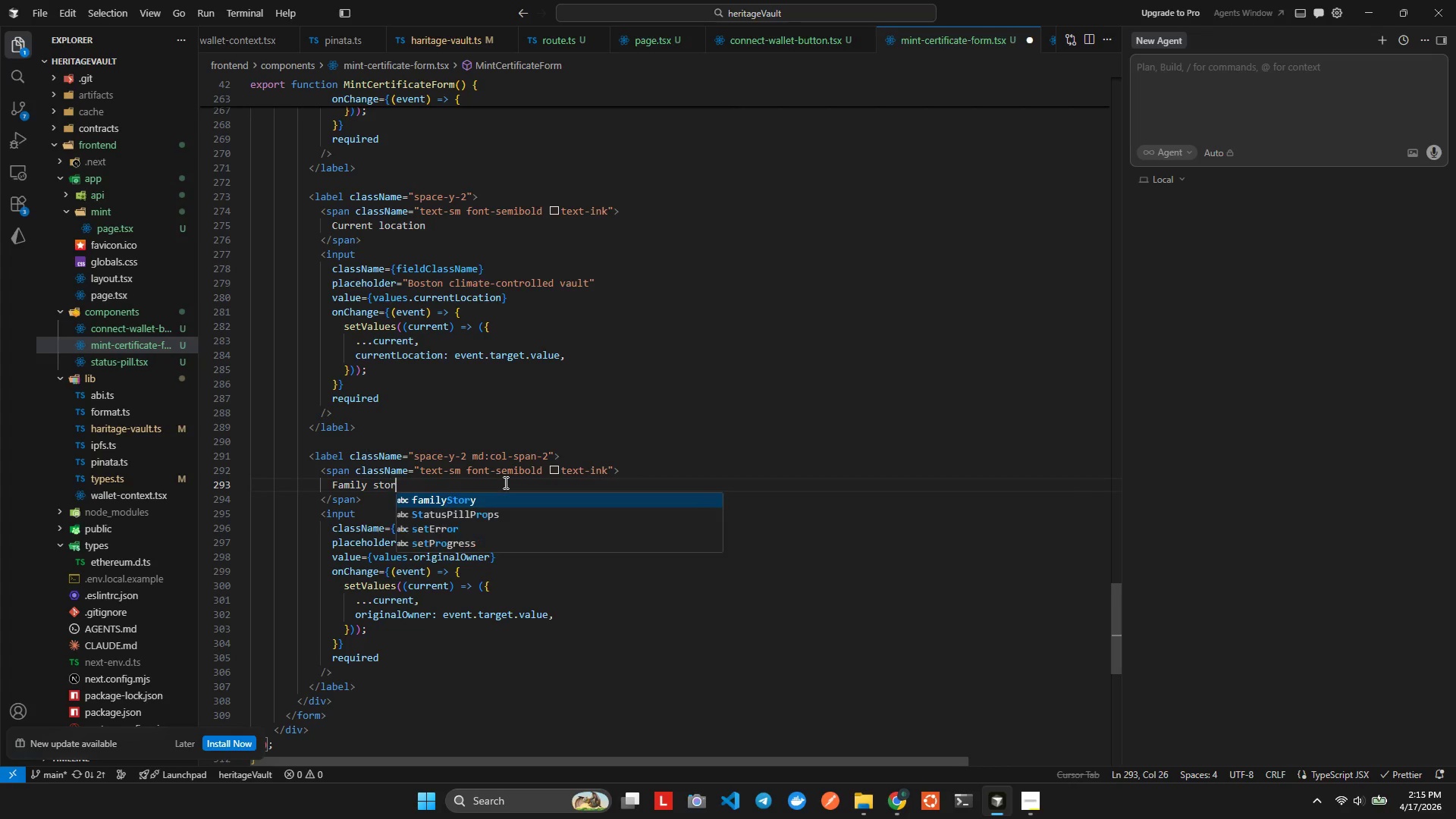 
key(Control+Y)
 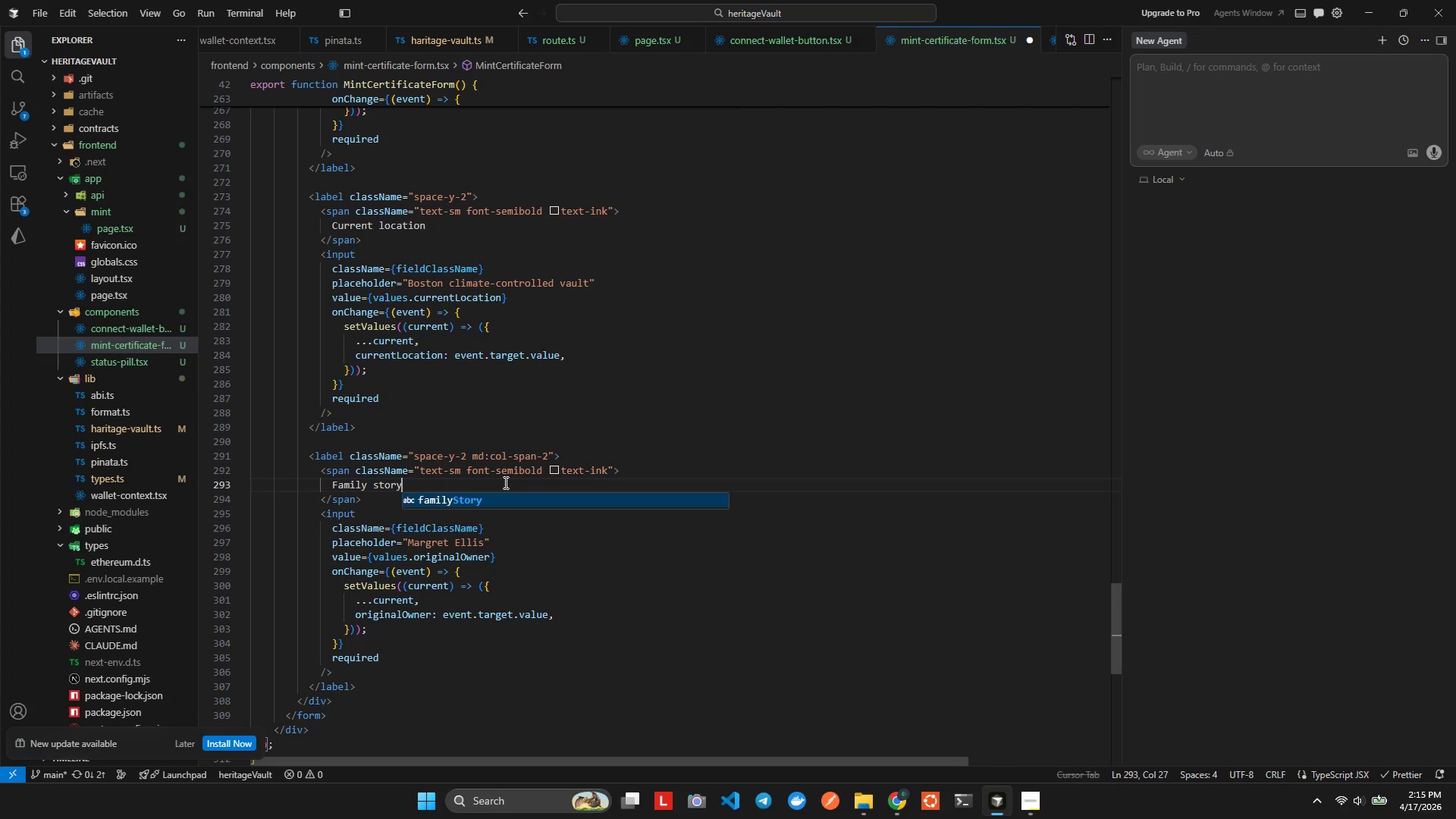 
key(Alt+Control+Shift+F)
 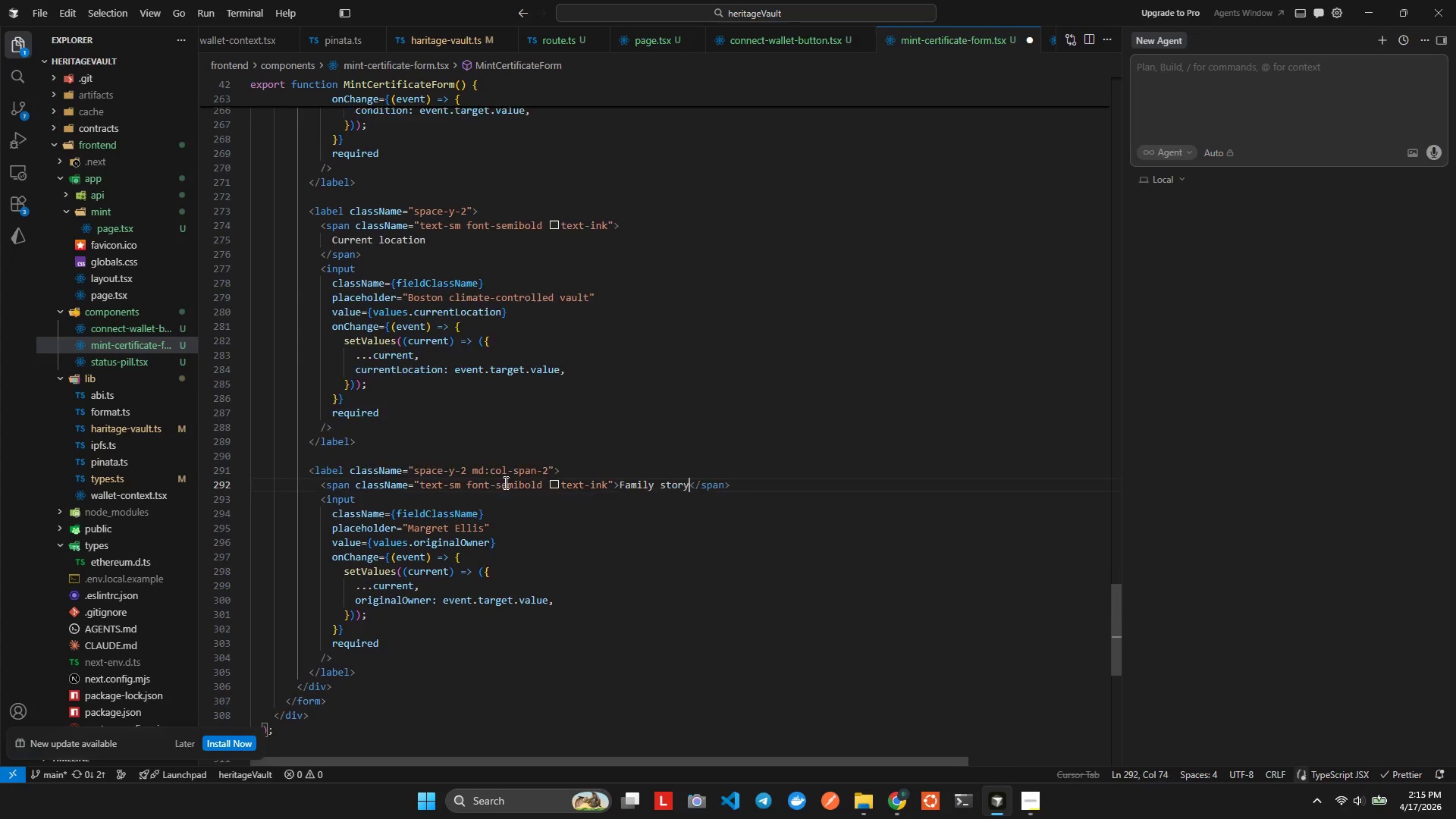 
key(Control+S)
 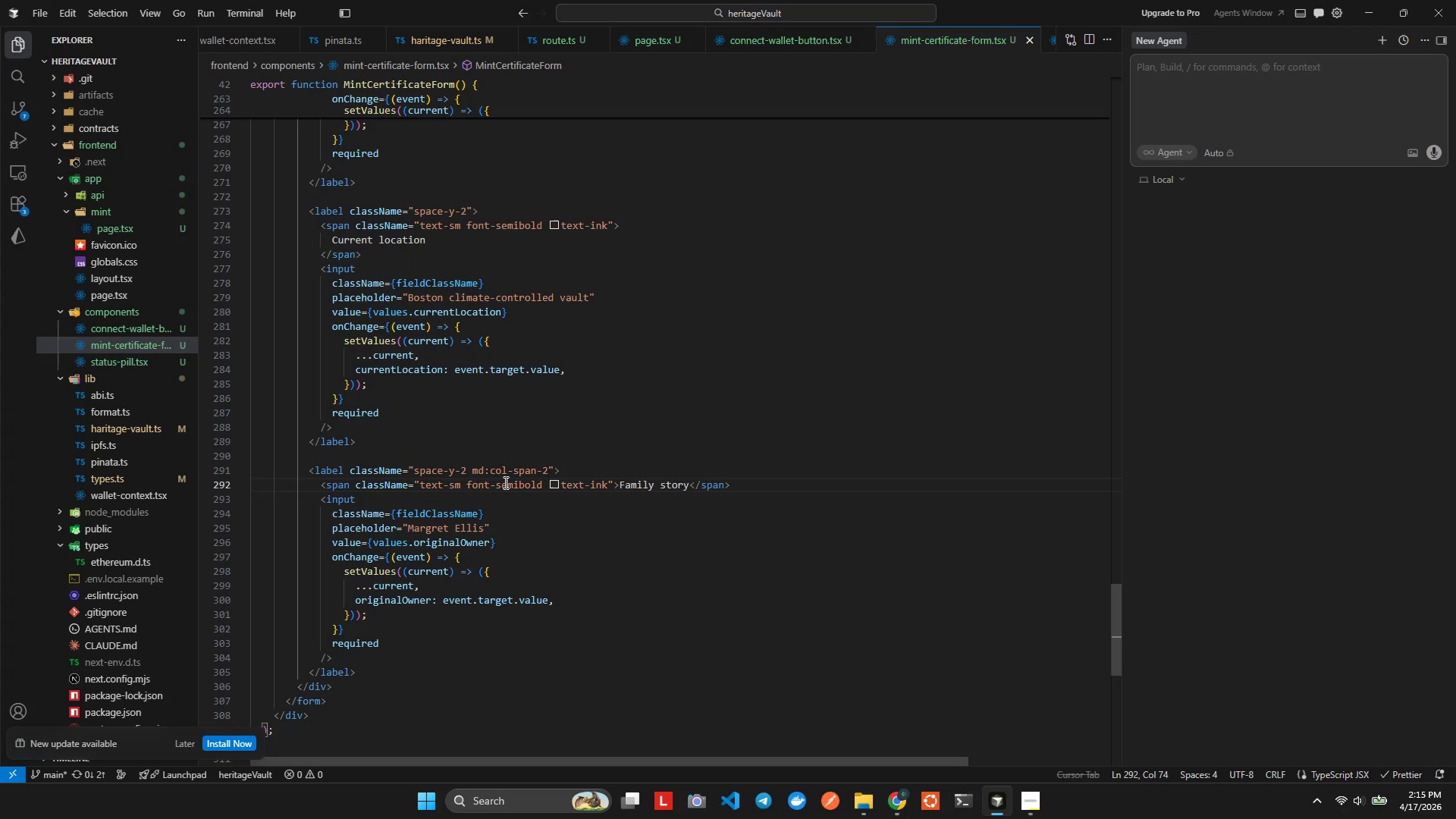 
key(ArrowDown)
 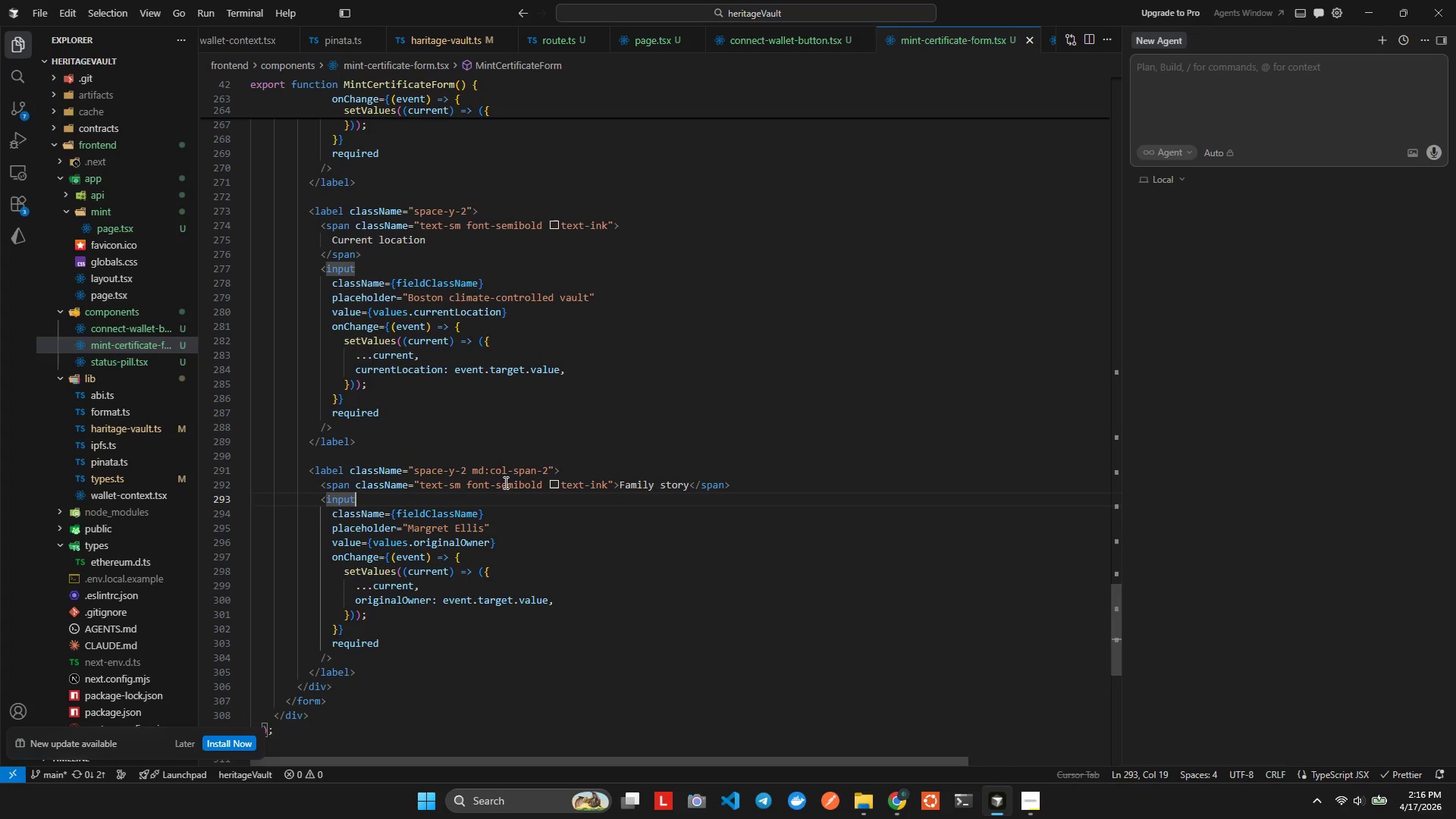 
key(ArrowDown)
 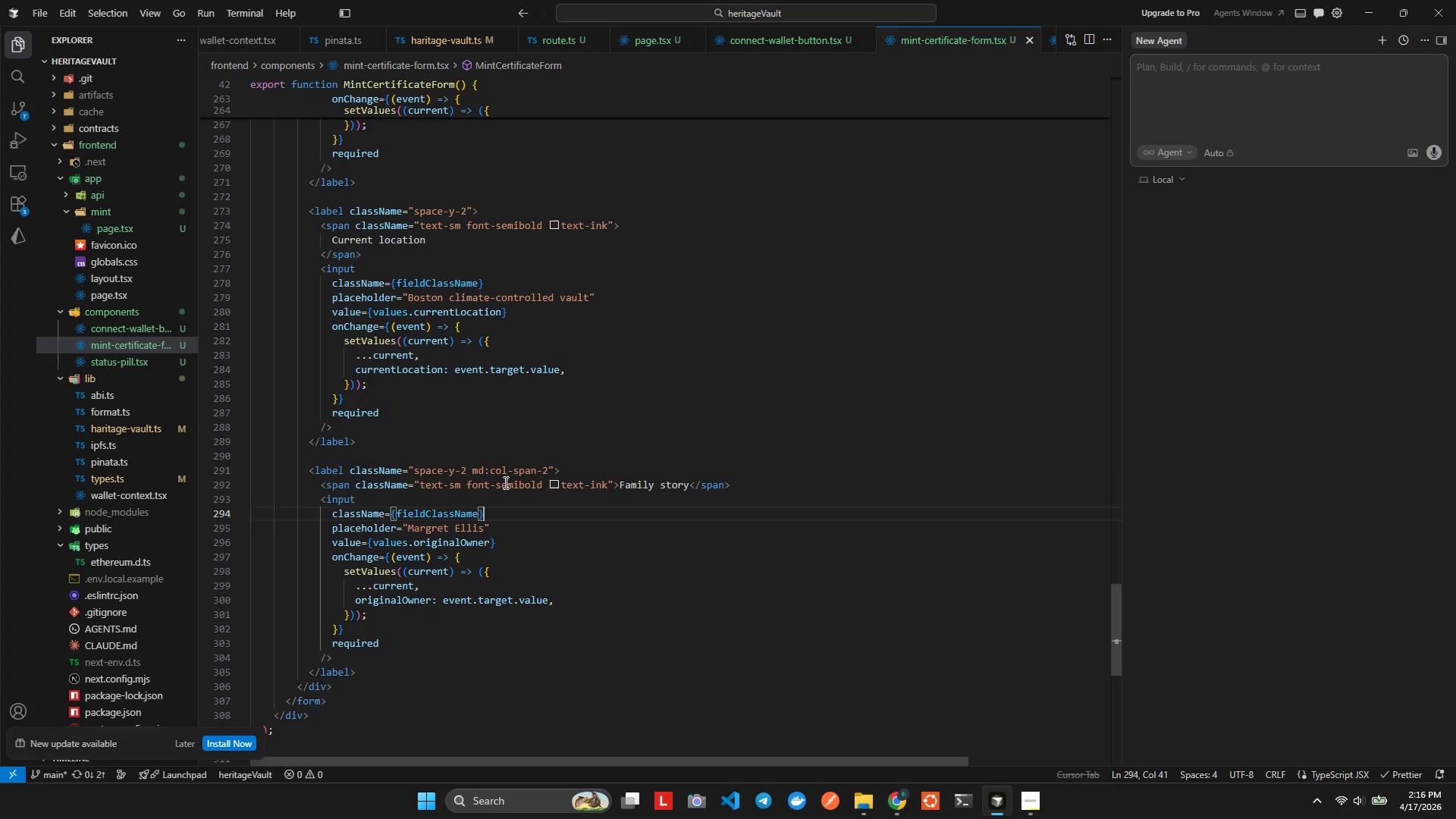 
key(ArrowDown)
 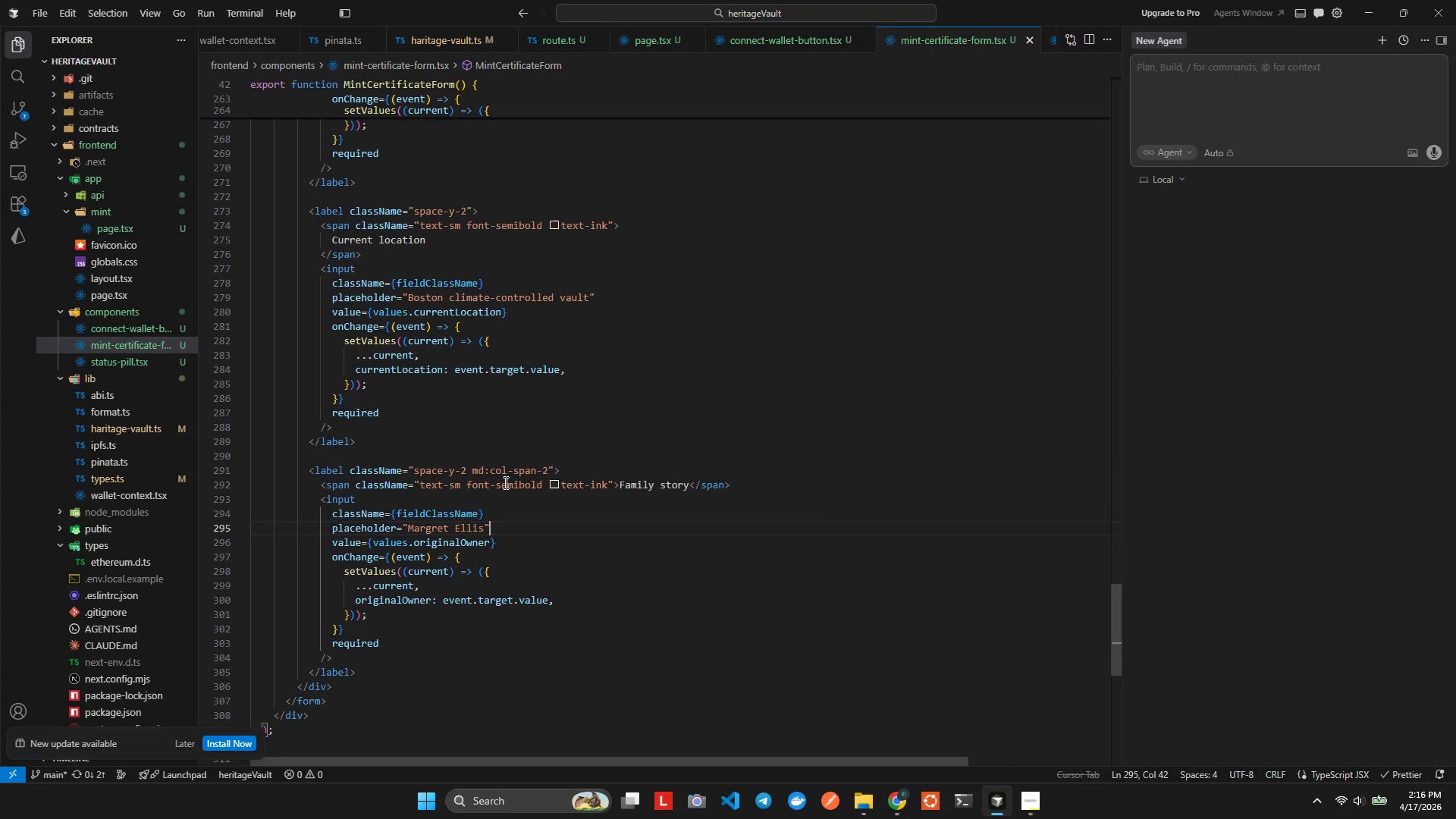 
key(ArrowLeft)
 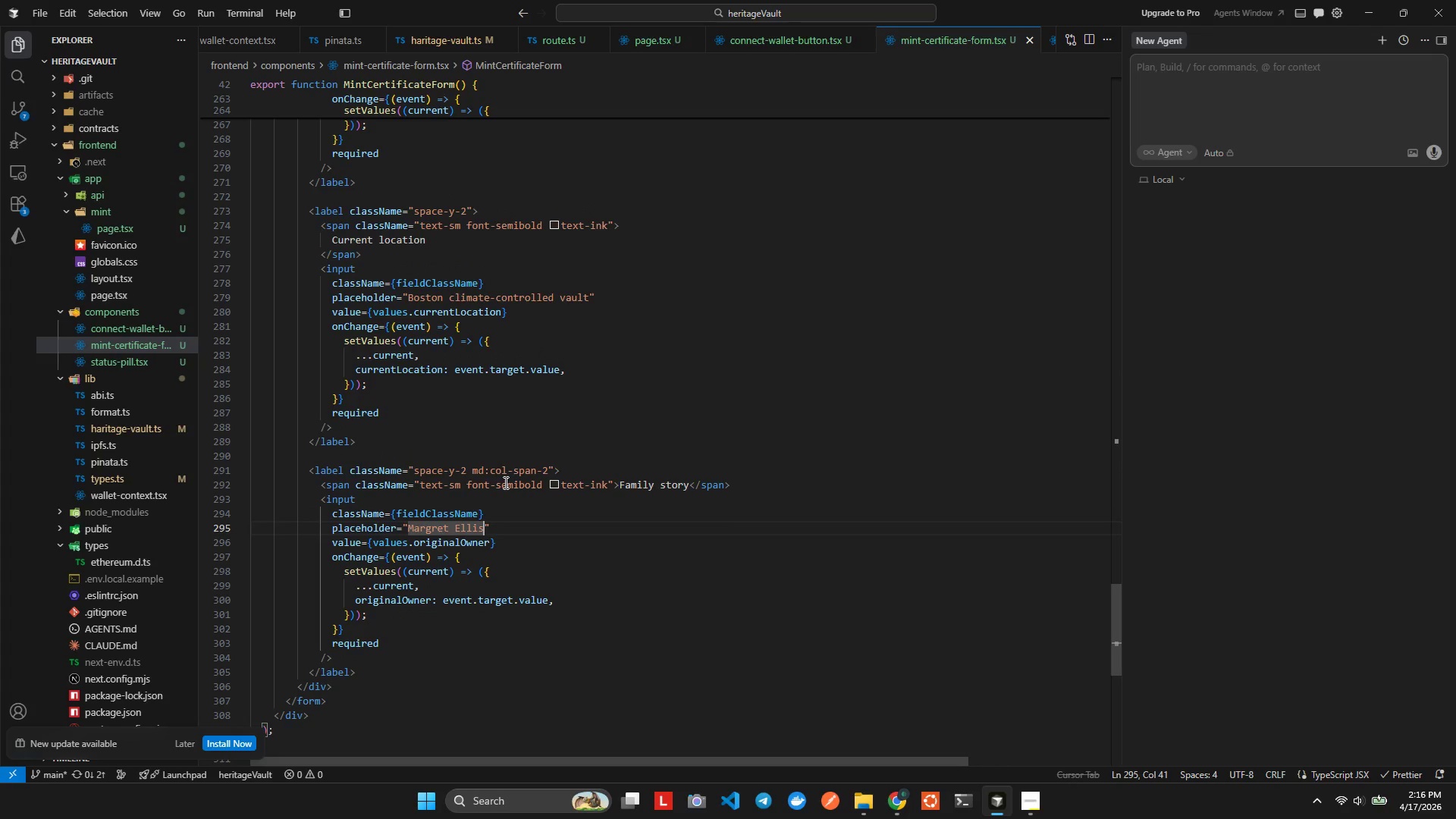 
hold_key(key=Backspace, duration=0.78)
 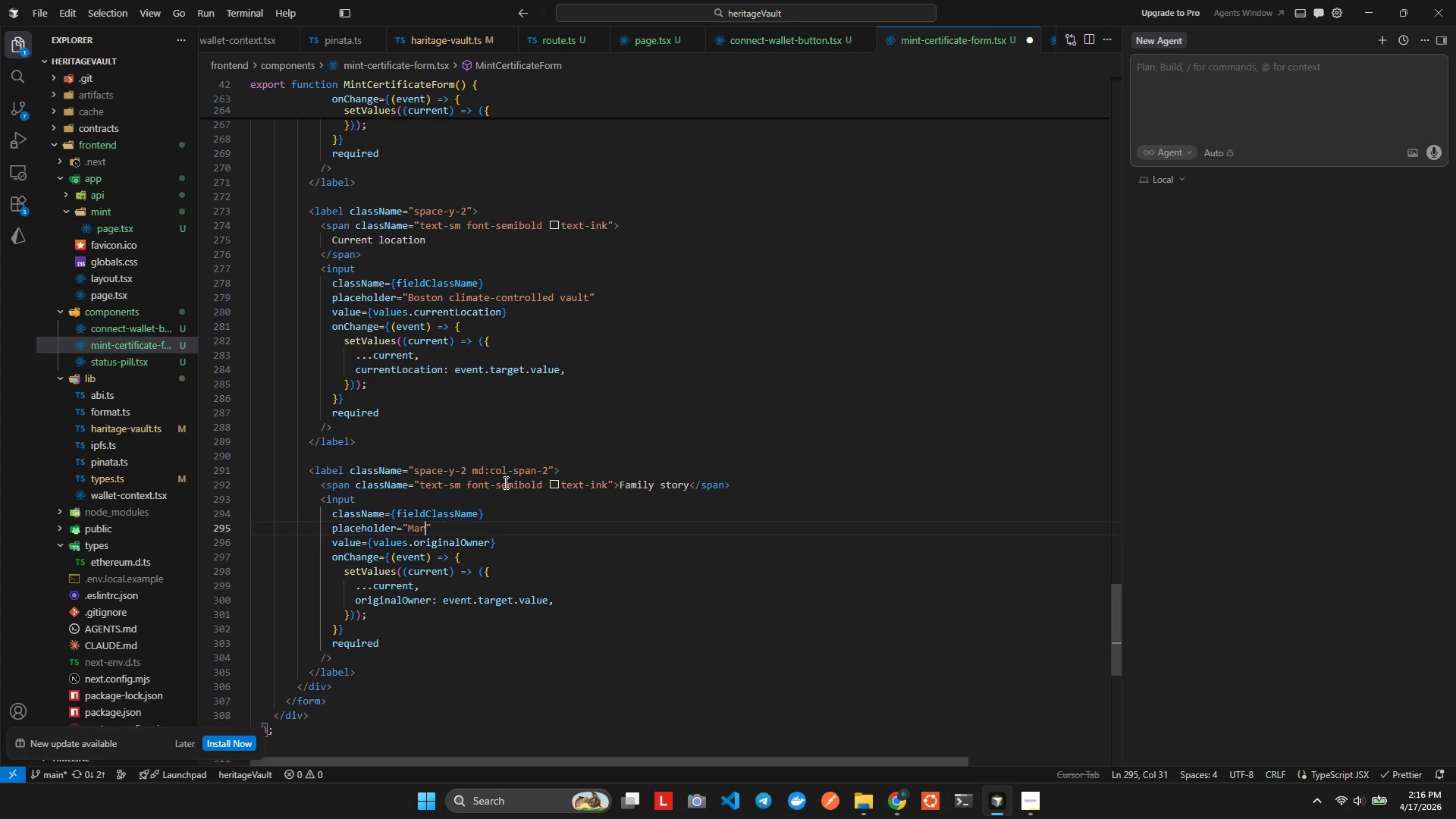 
key(Backspace)
 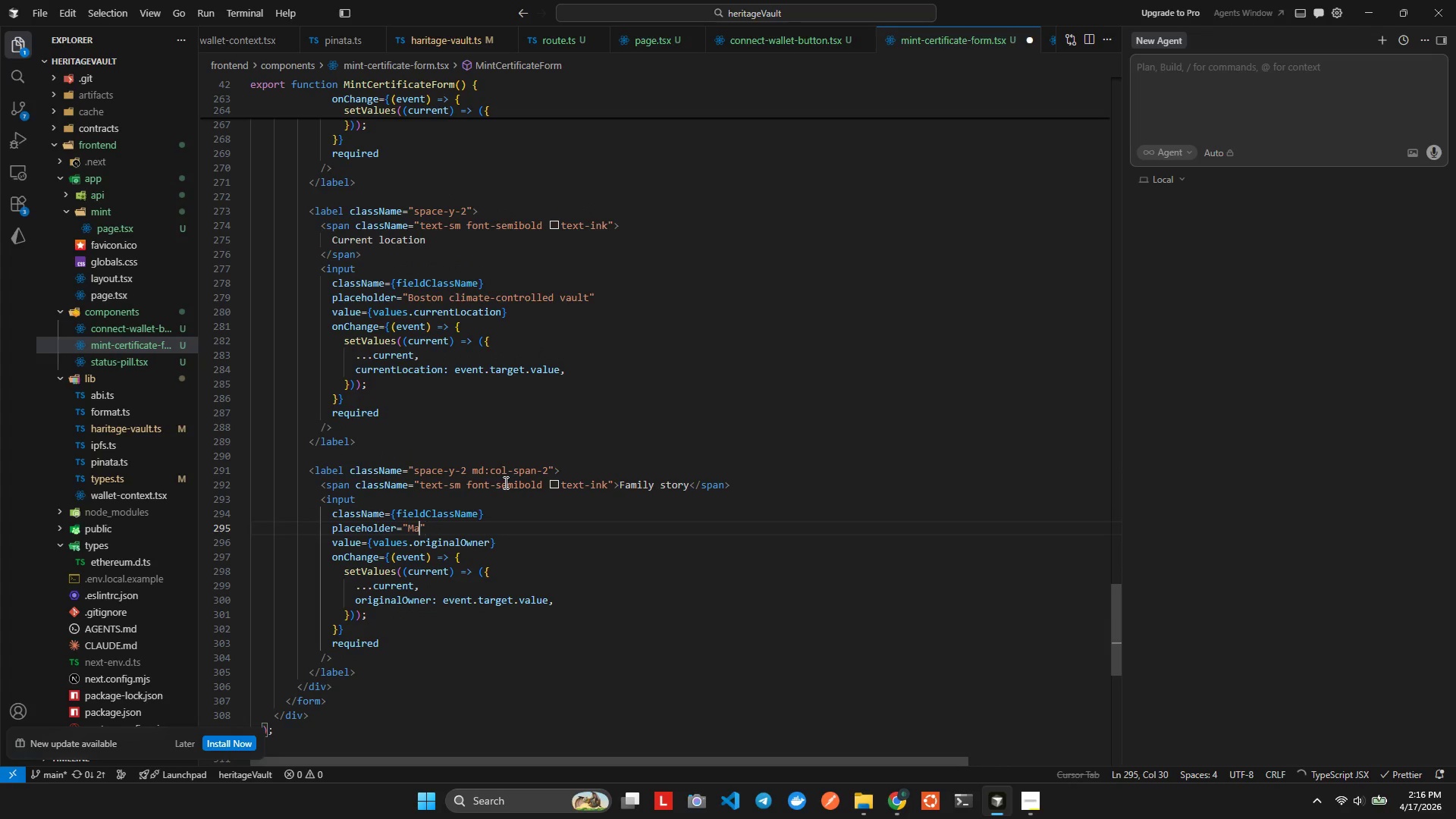 
key(Backspace)
 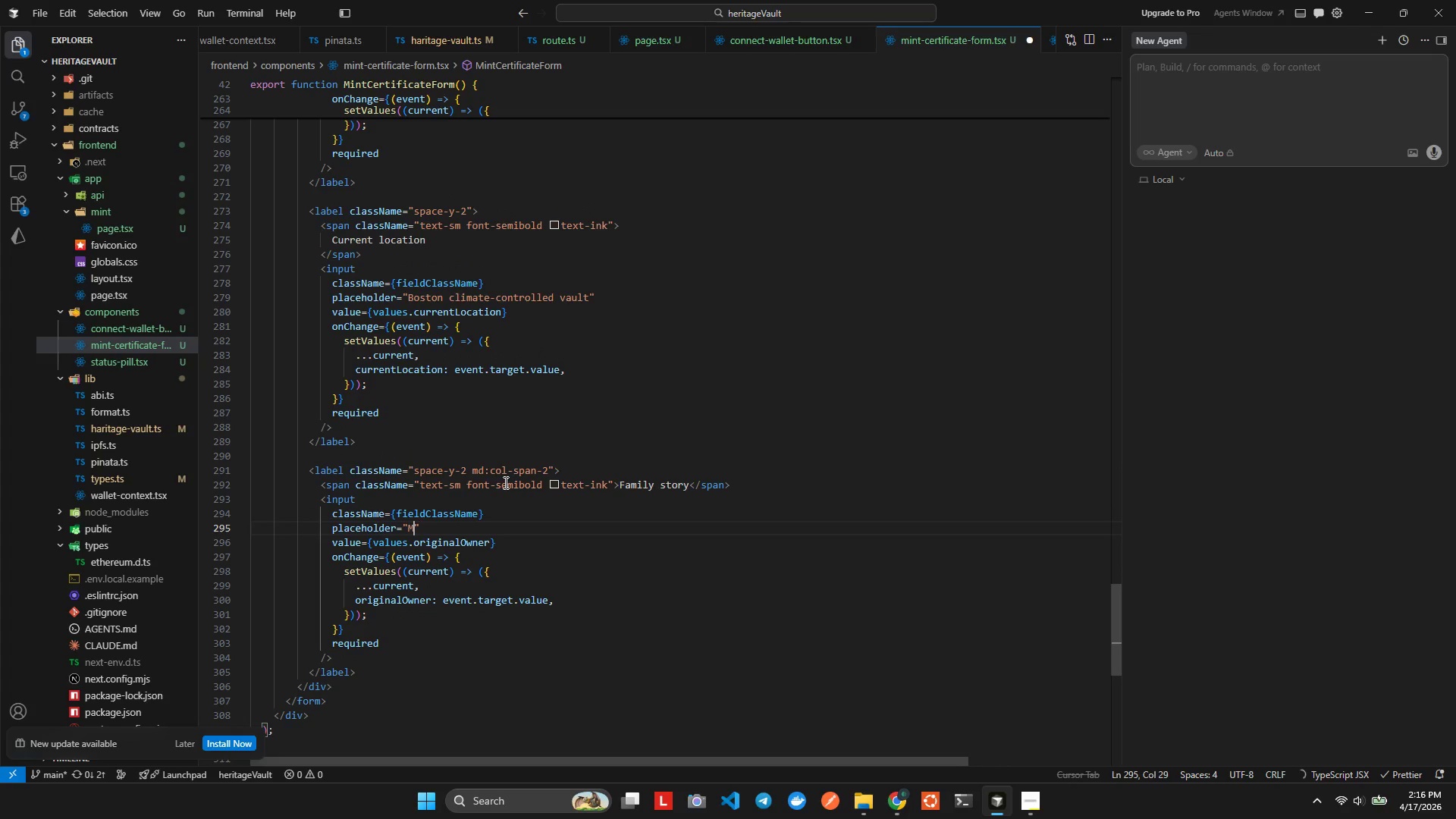 
key(Backspace)
 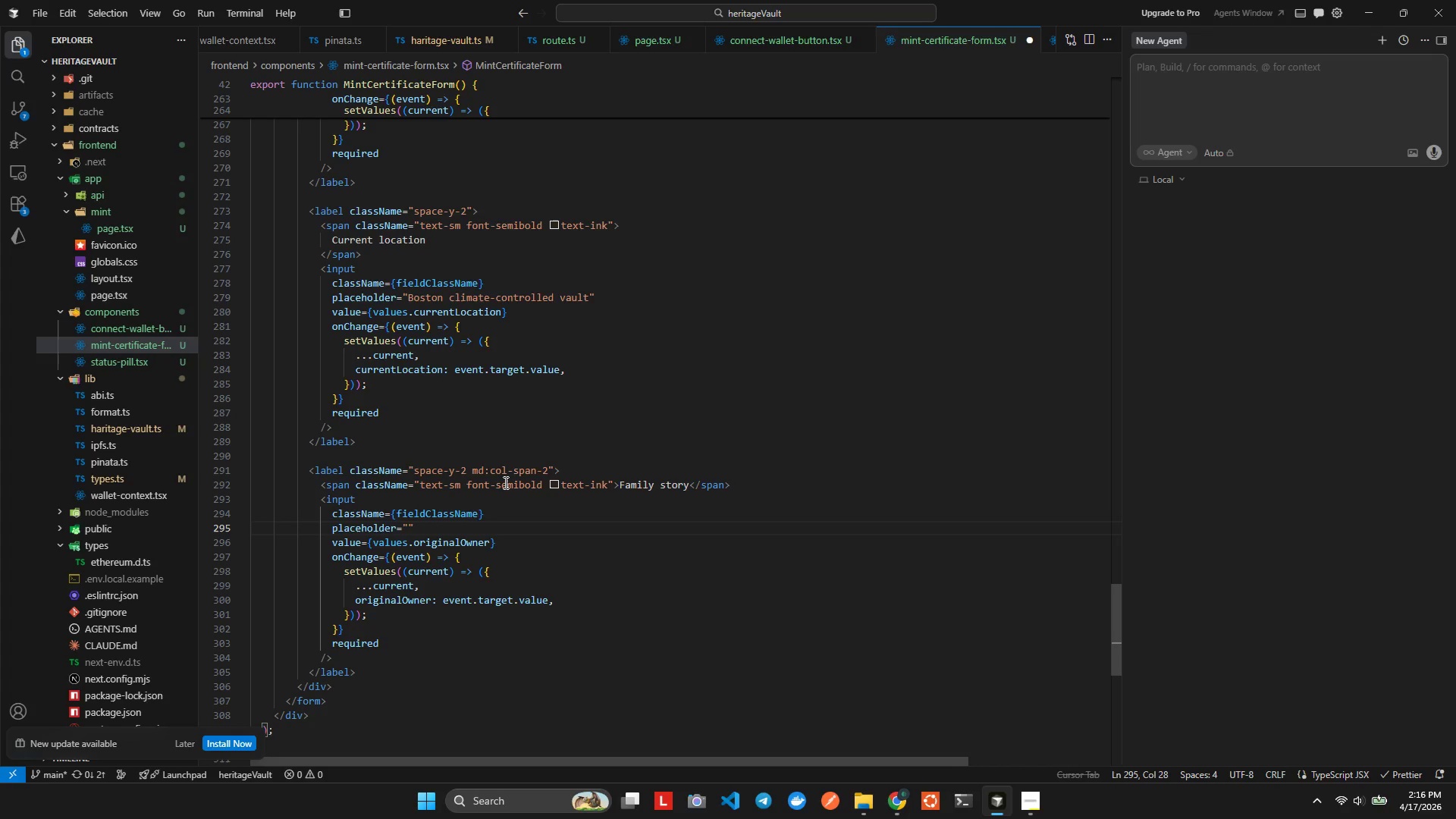 
hold_key(key=ShiftLeft, duration=0.45)
 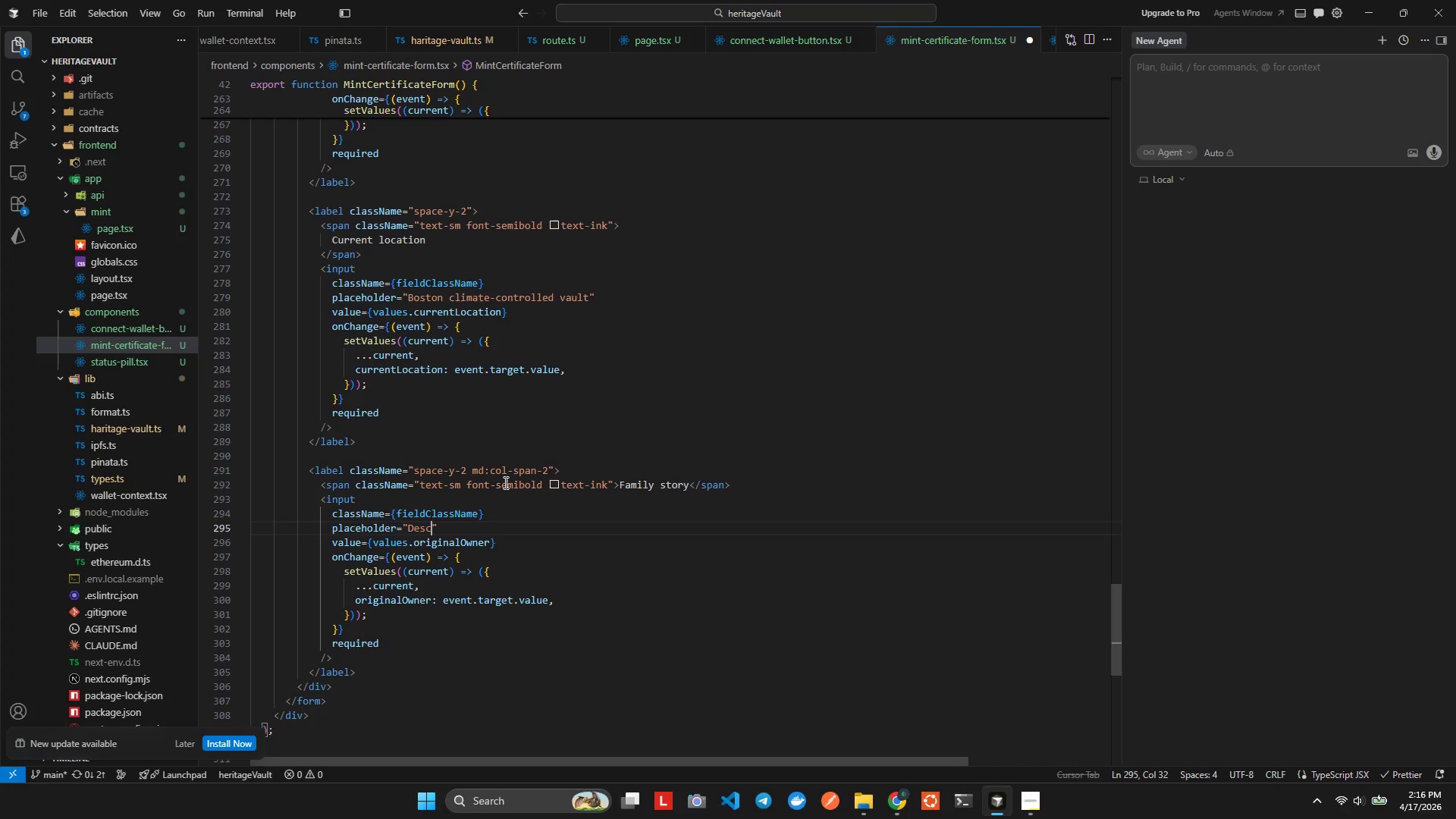 
type(describe te rovenance, mempory)
key(Backspace)
key(Backspace)
key(Backspace)
key(Backspace)
type(po)
key(Backspace)
key(Backspace)
type(op)
key(Backspace)
key(Backspace)
type(pp)
key(Backspace)
type(ory)
key(Backspace)
key(Backspace)
key(Backspace)
key(Backspace)
 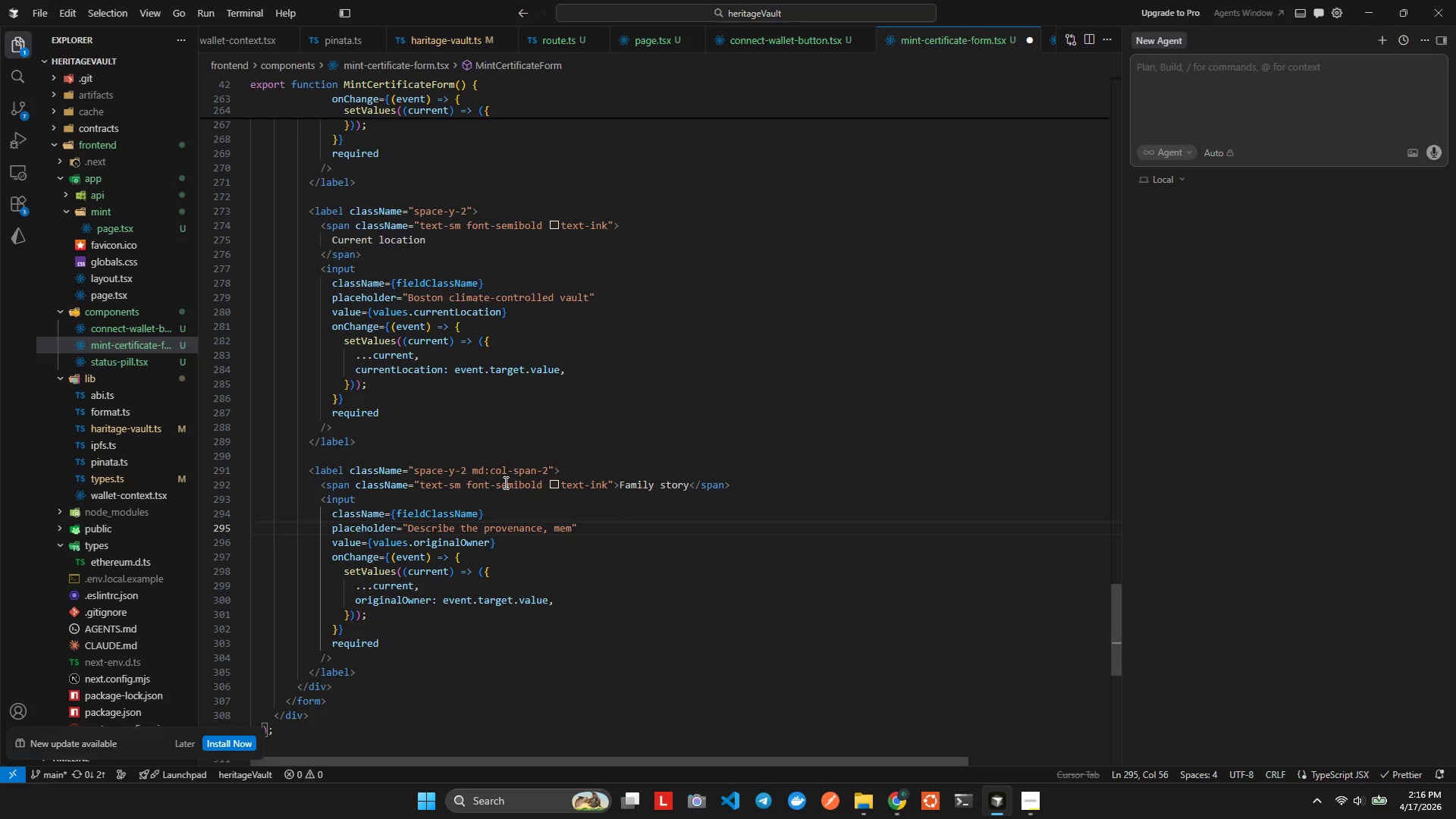 
hold_key(key=H, duration=0.34)
 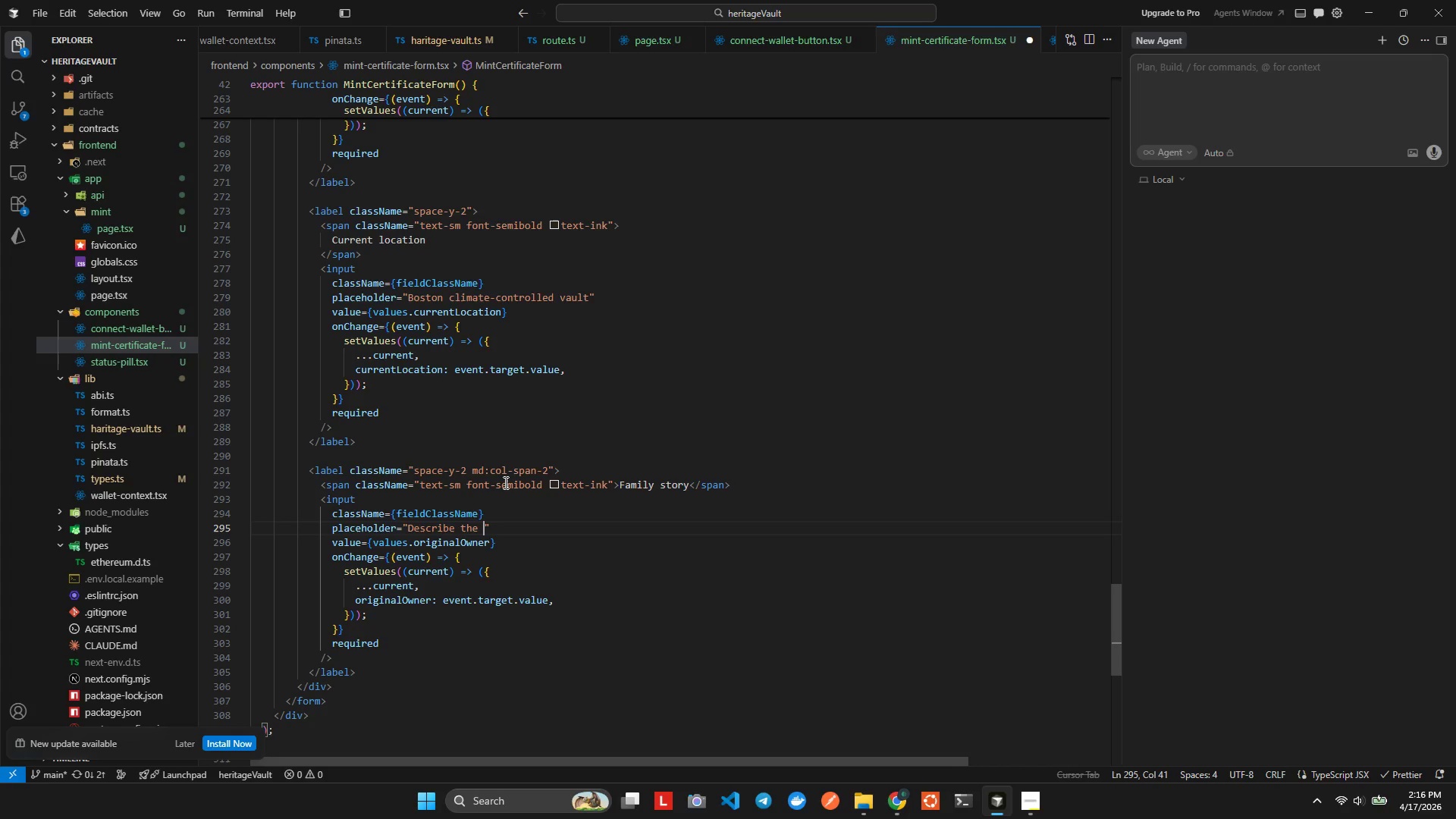 
wait(17.55)
 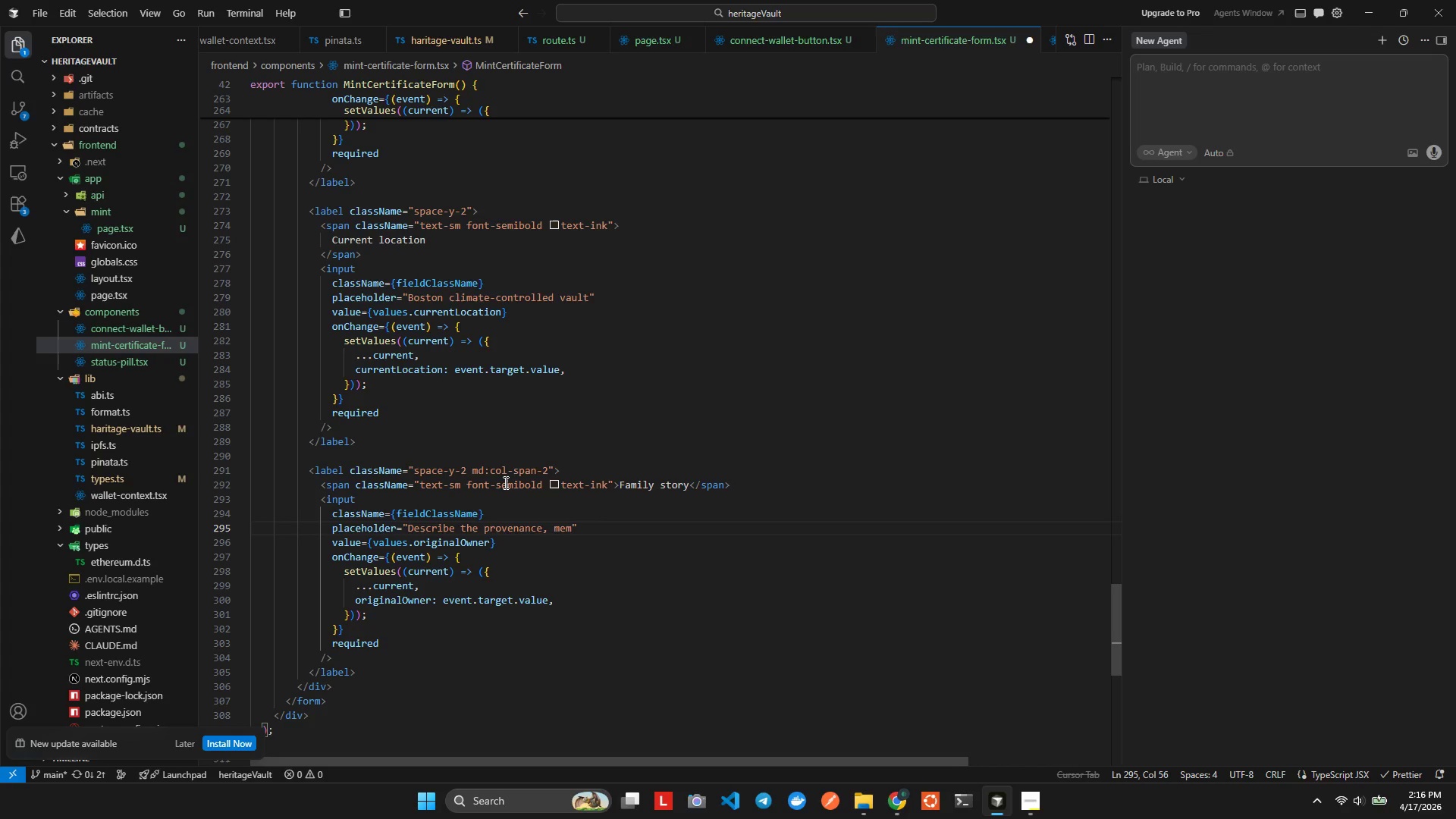 
type(mor)
key(Backspace)
key(Backspace)
key(Backspace)
key(Backspace)
key(Backspace)
type(emoruie)
key(Backspace)
key(Backspace)
key(Backspace)
type(ies)
key(Backspace)
key(Backspace)
key(Backspace)
type(y)
 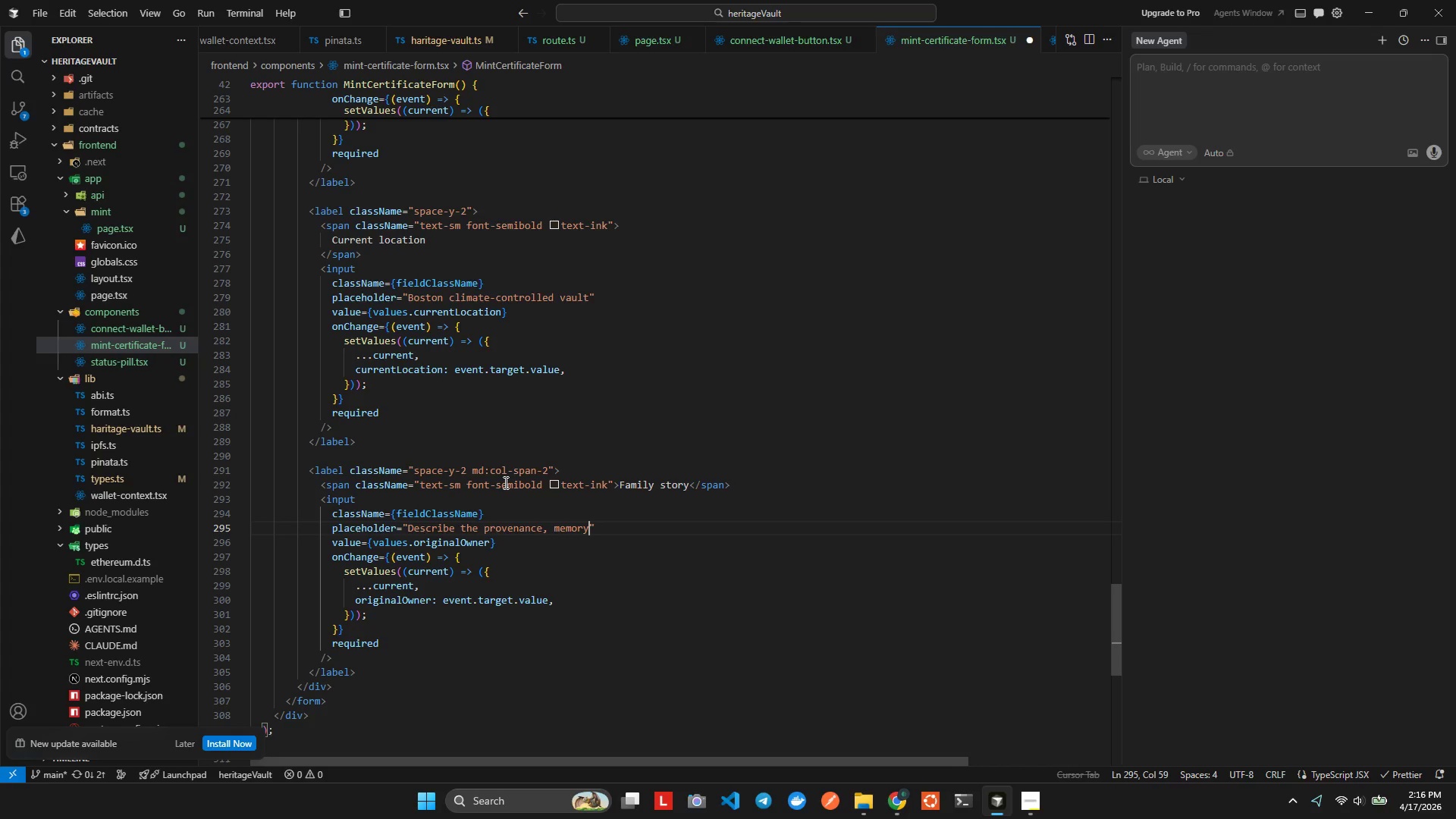 
type(, ad signifiance of te herloom)
 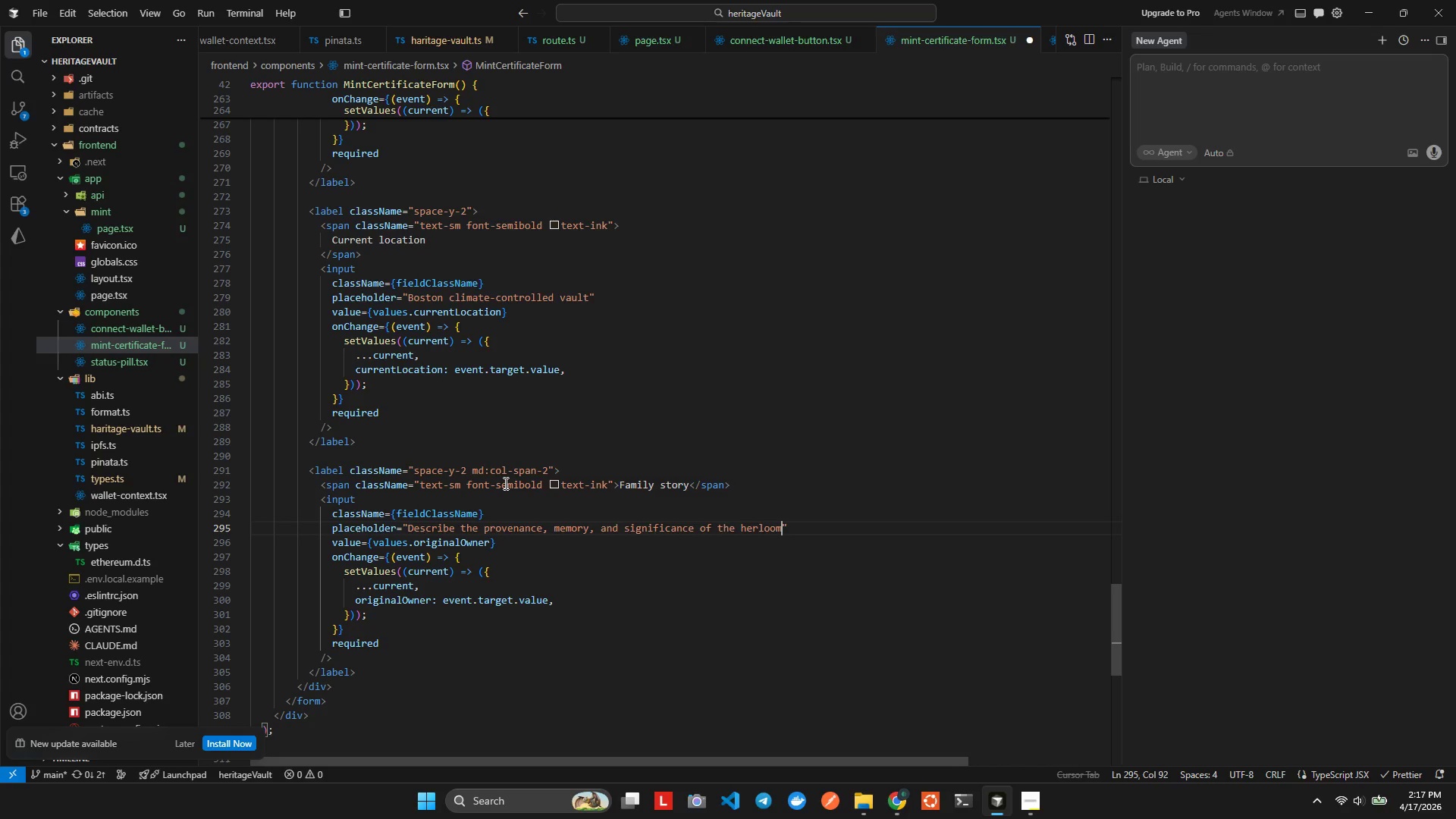 
key(ArrowLeft)
 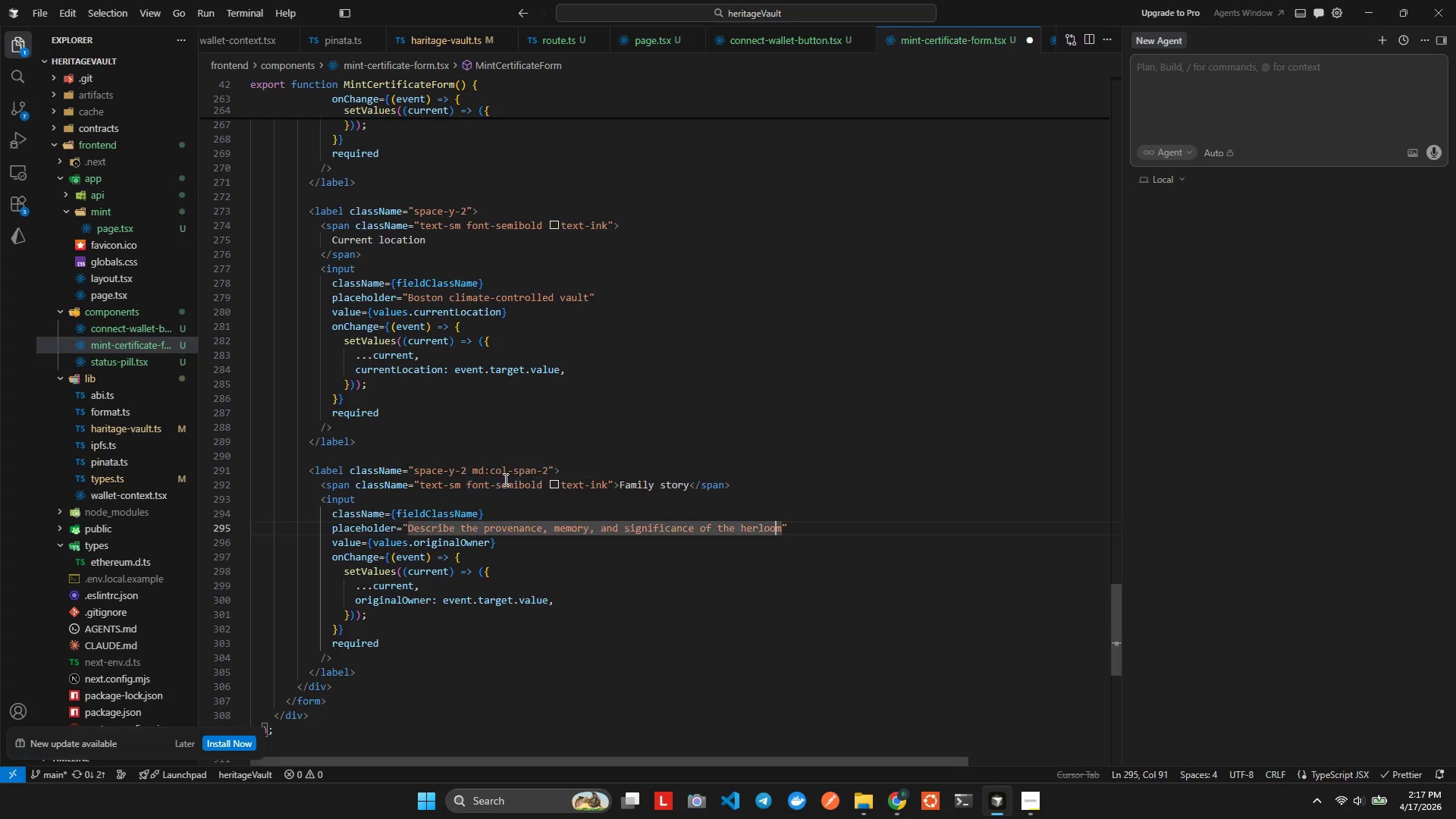 
key(ArrowLeft)
 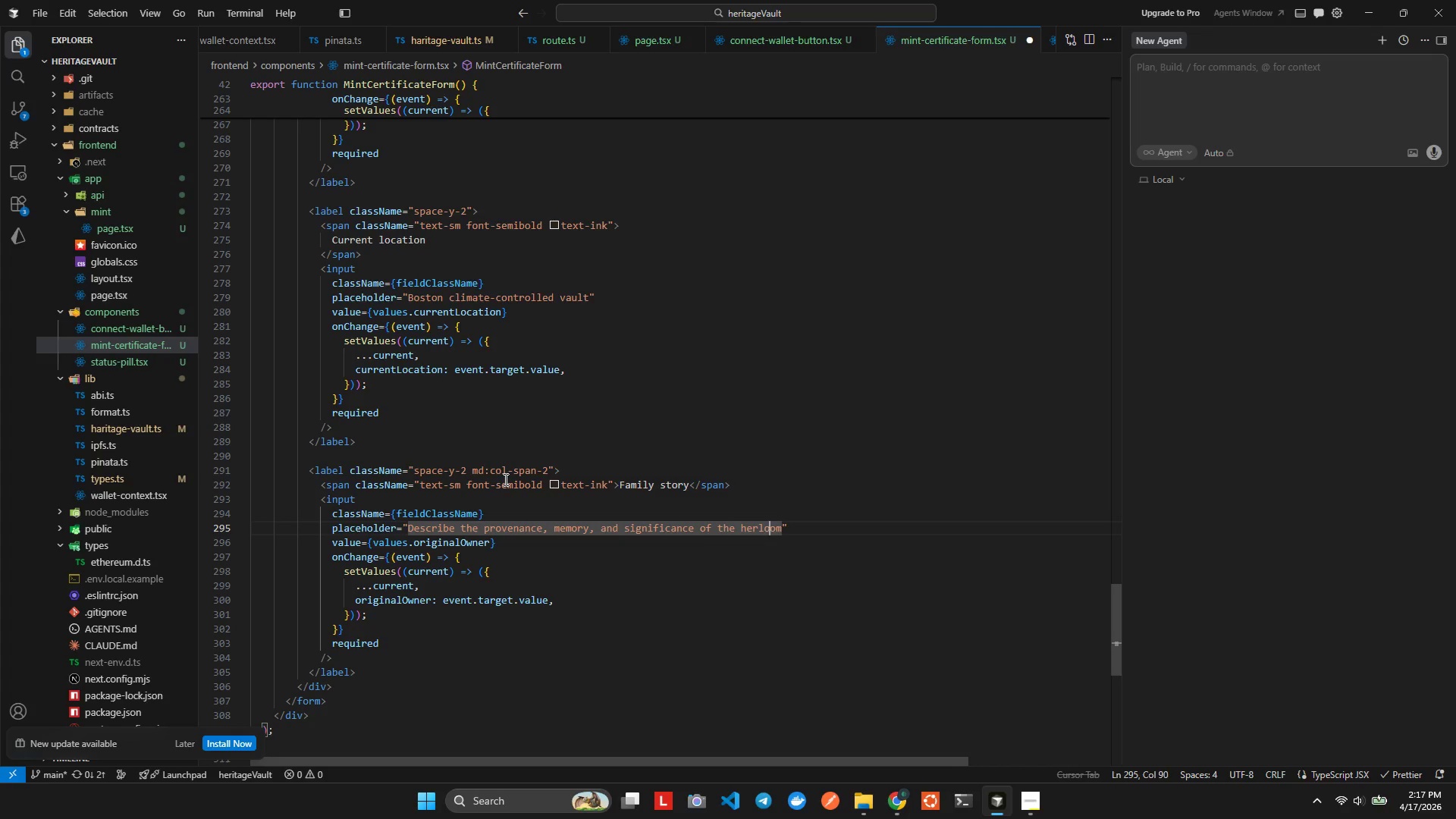 
key(ArrowLeft)
 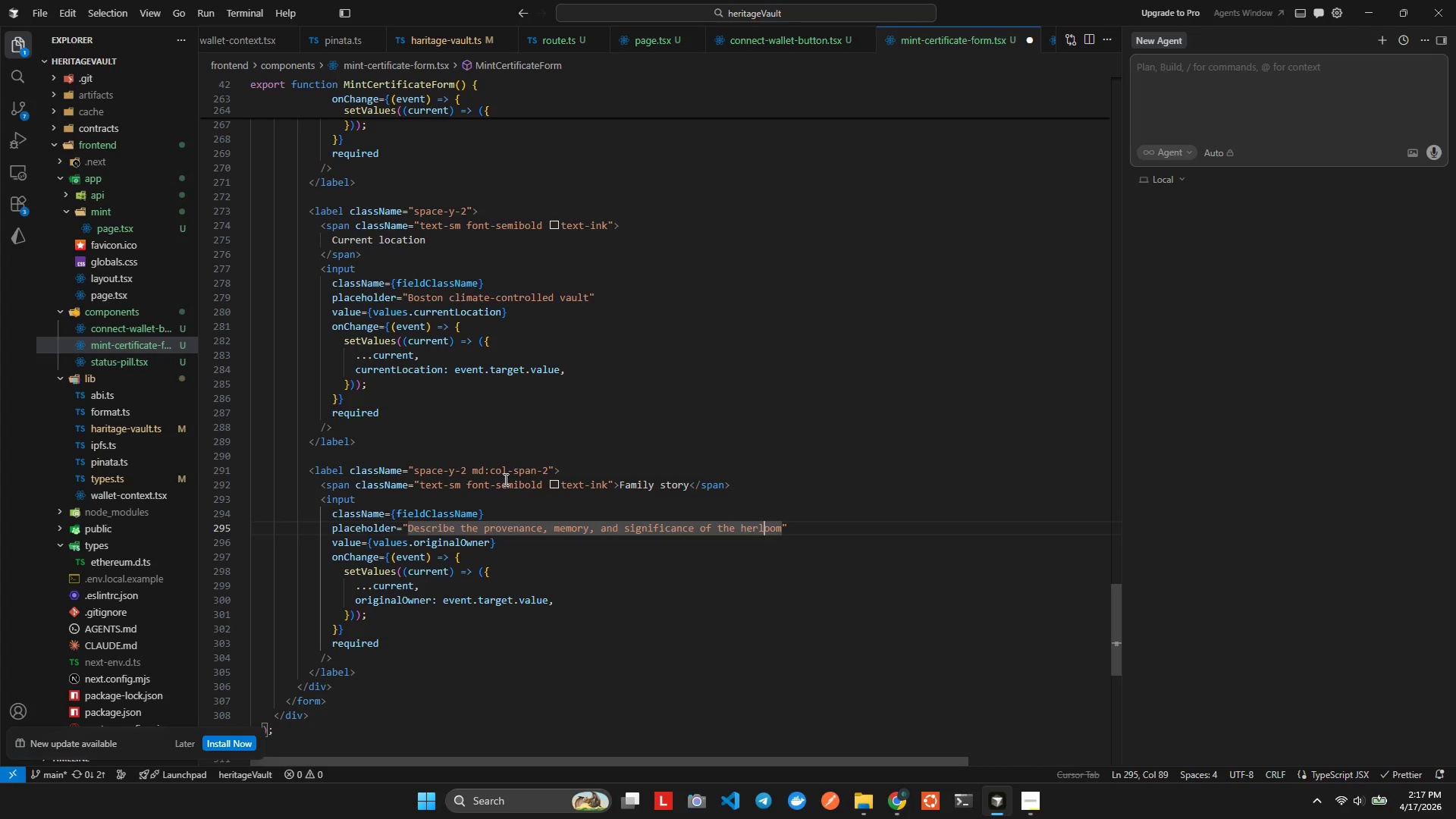 
key(ArrowLeft)
 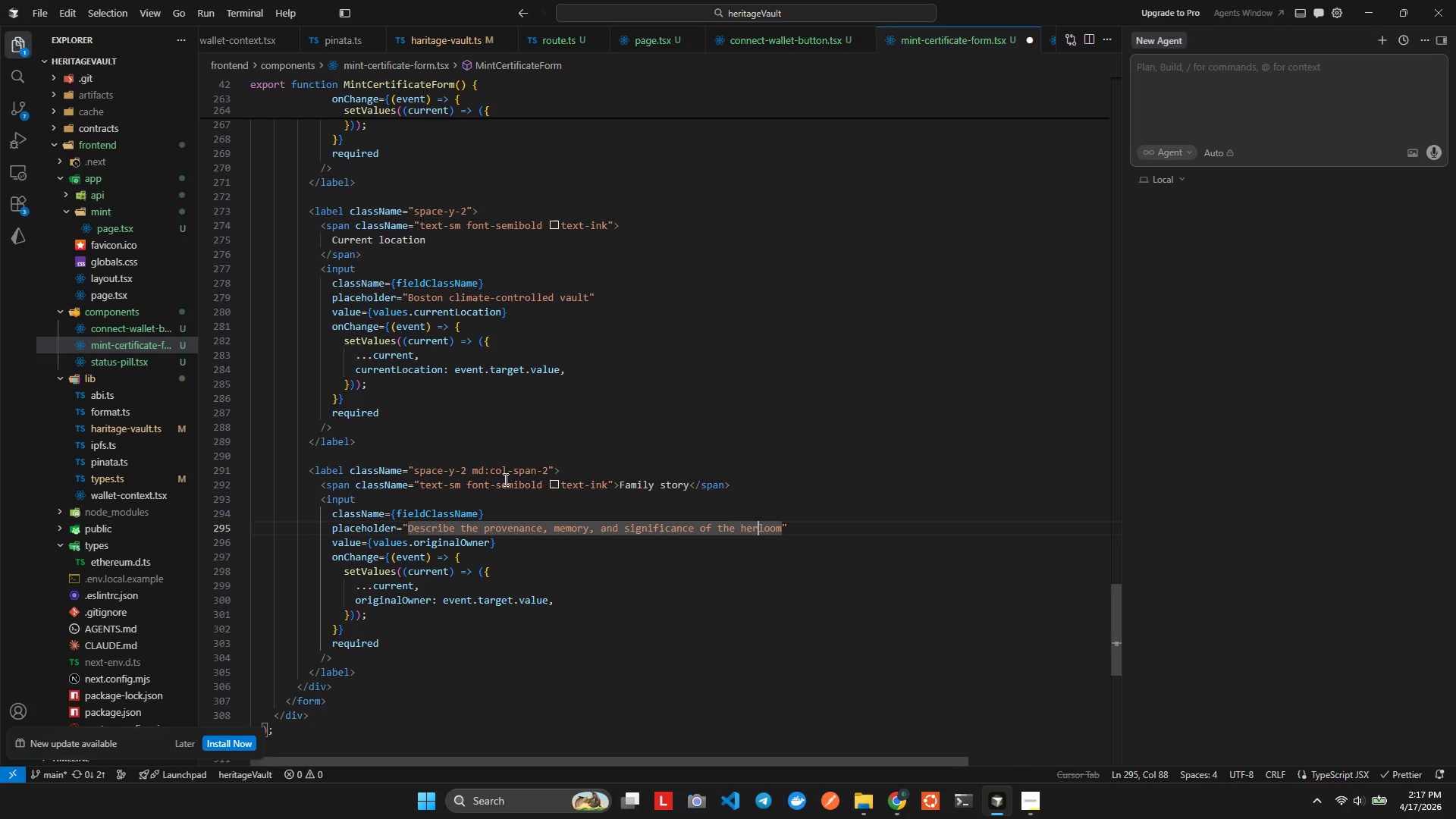 
key(ArrowLeft)
 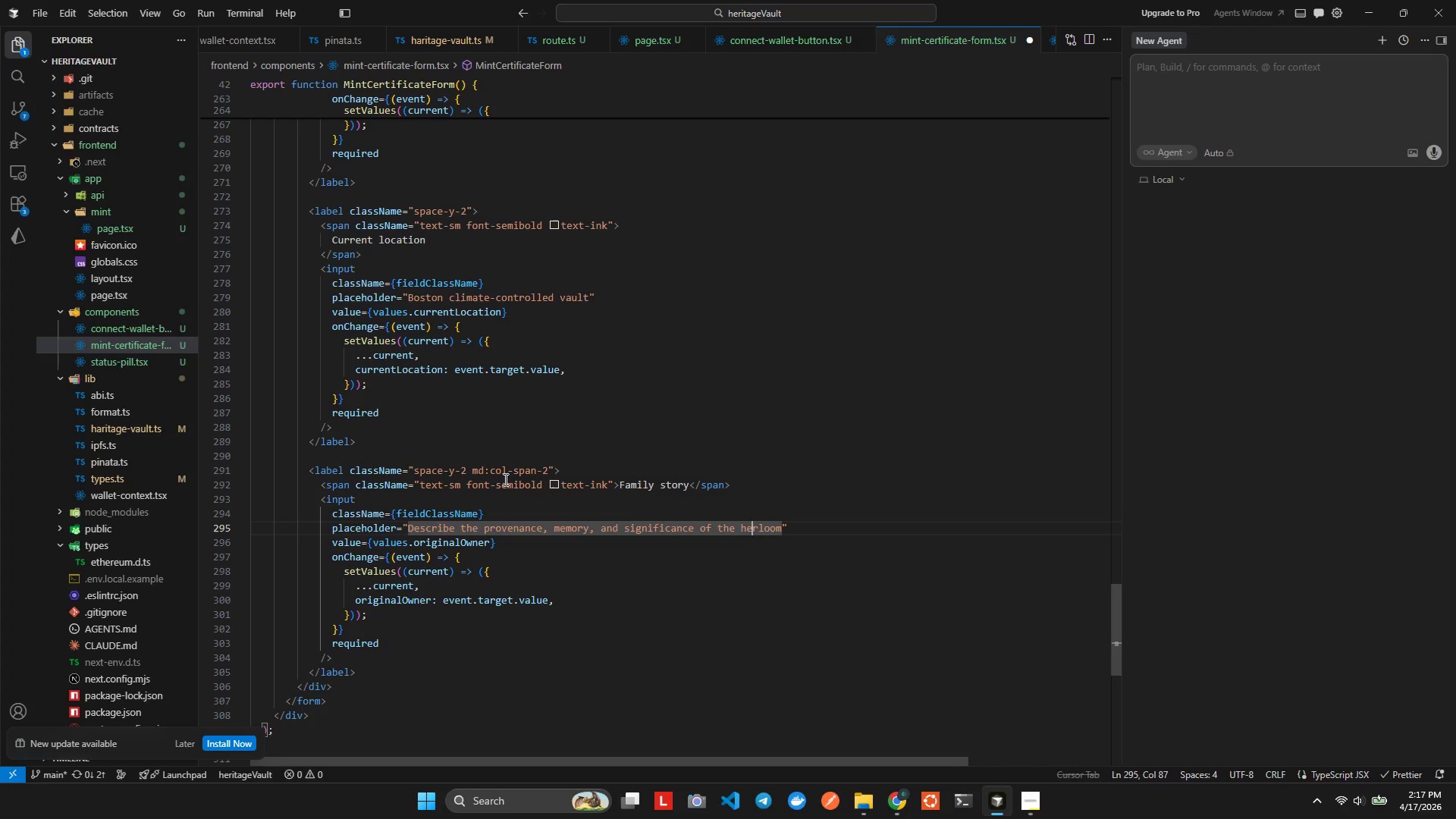 
key(I)
 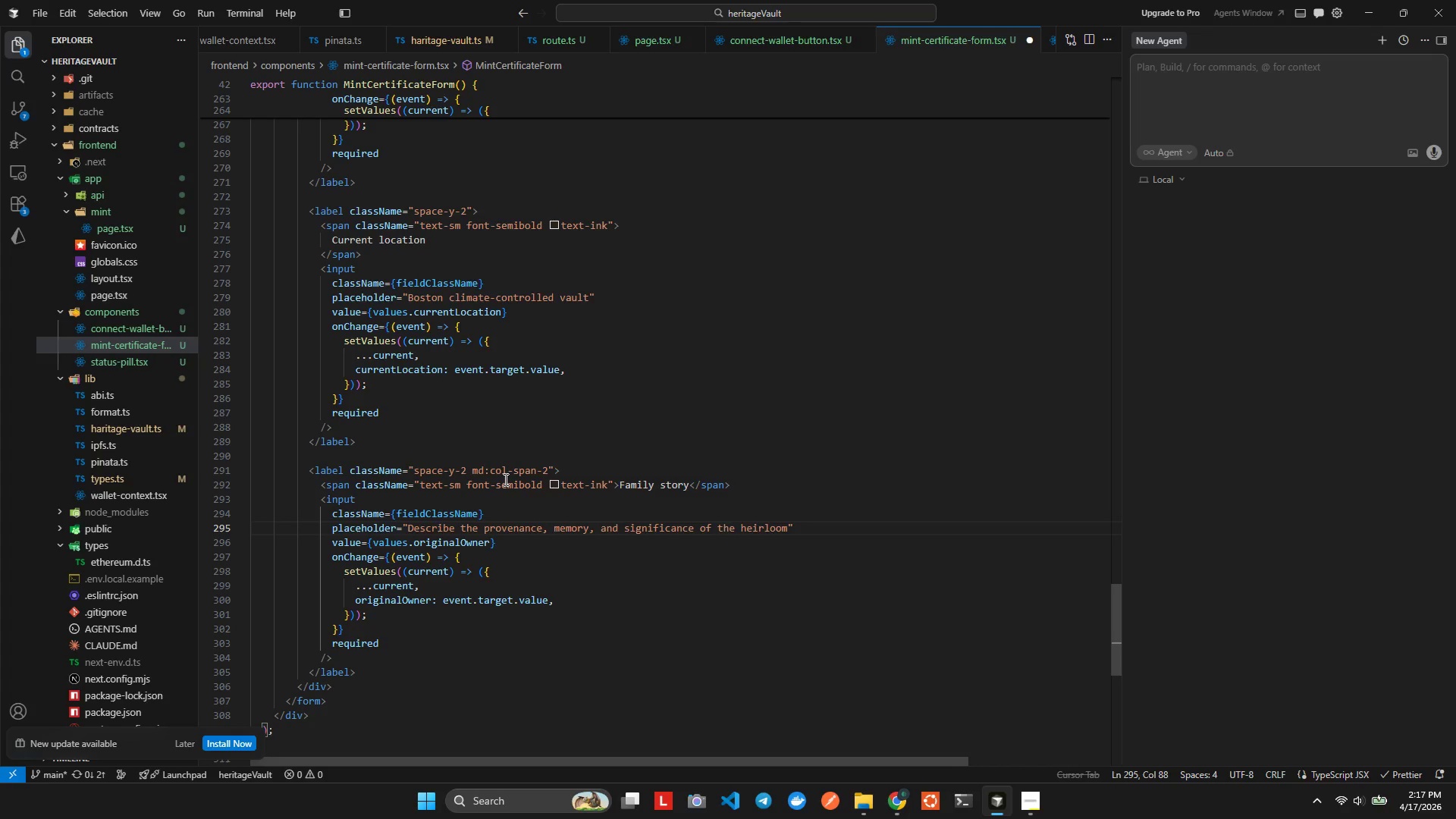 
key(ArrowDown)